 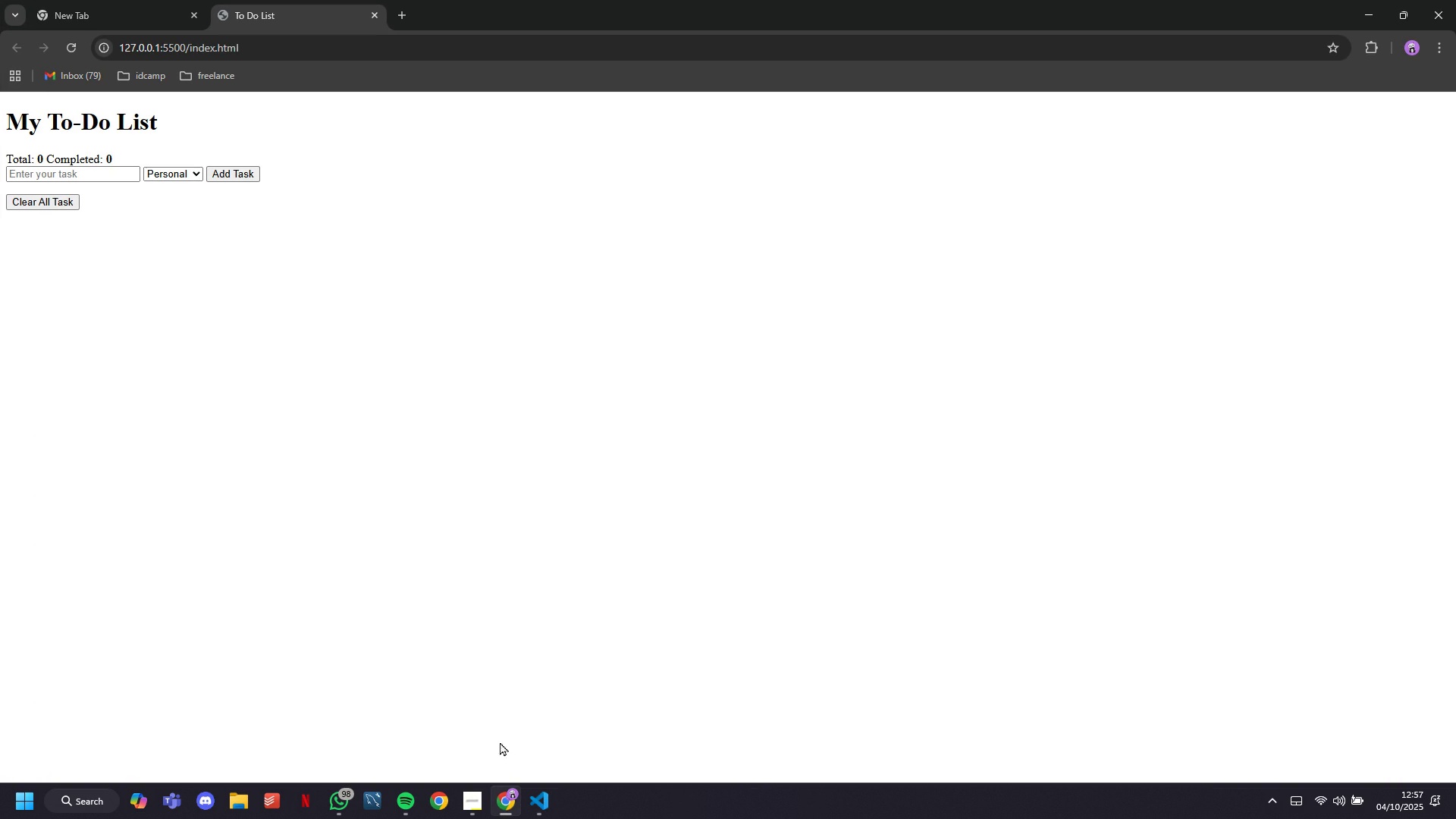 
left_click([77, 48])
 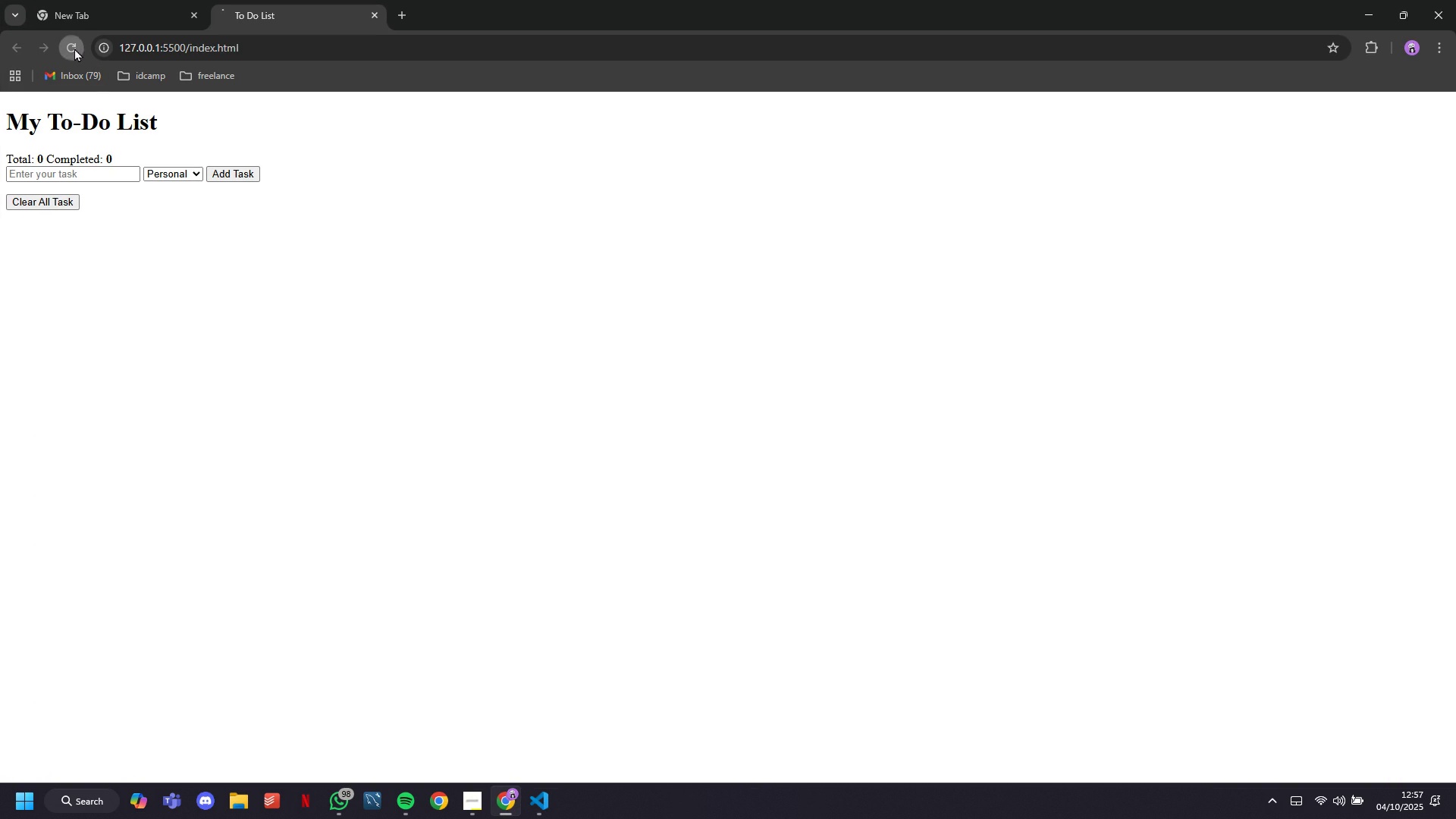 
double_click([74, 48])
 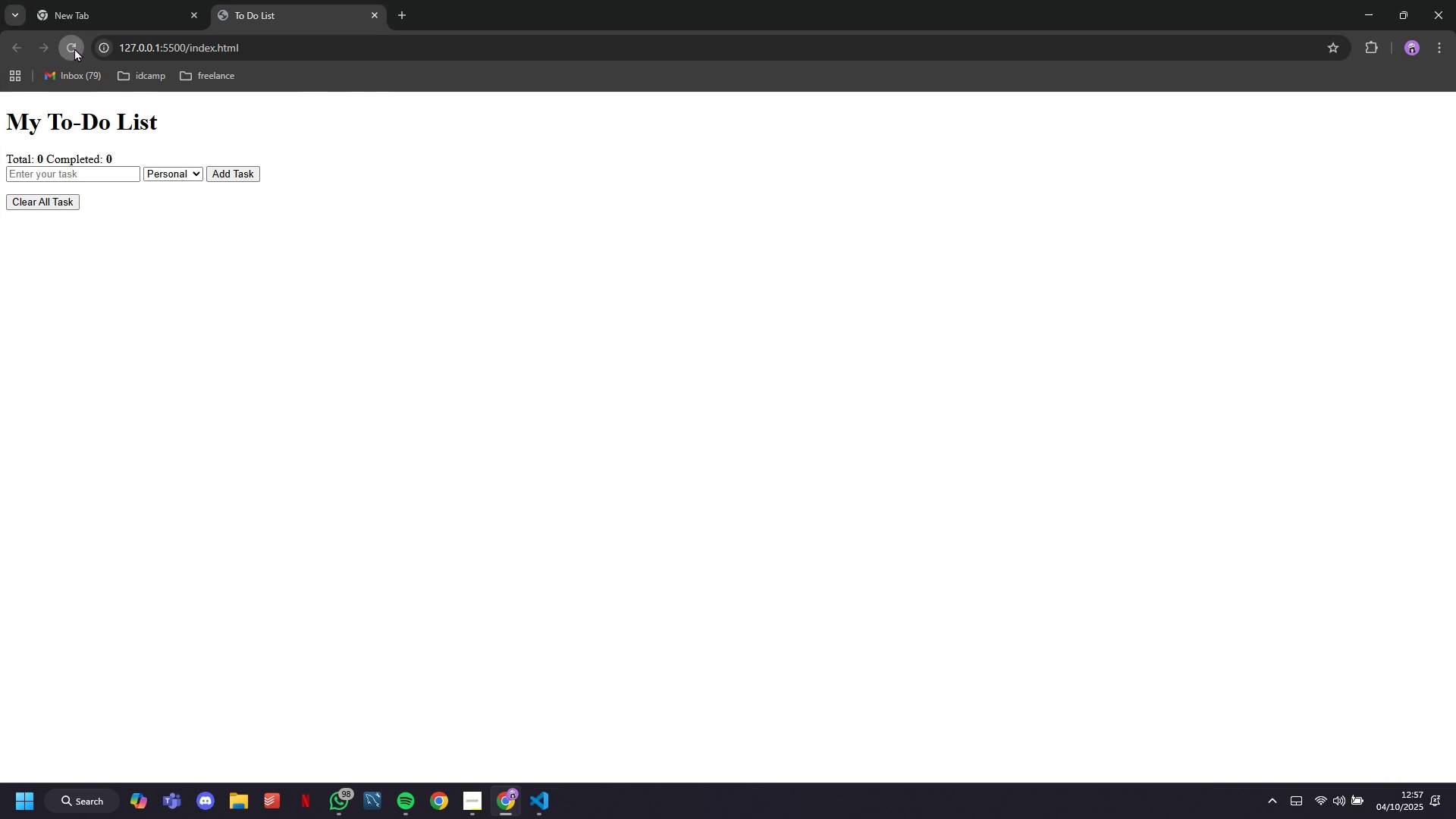 
triple_click([74, 48])
 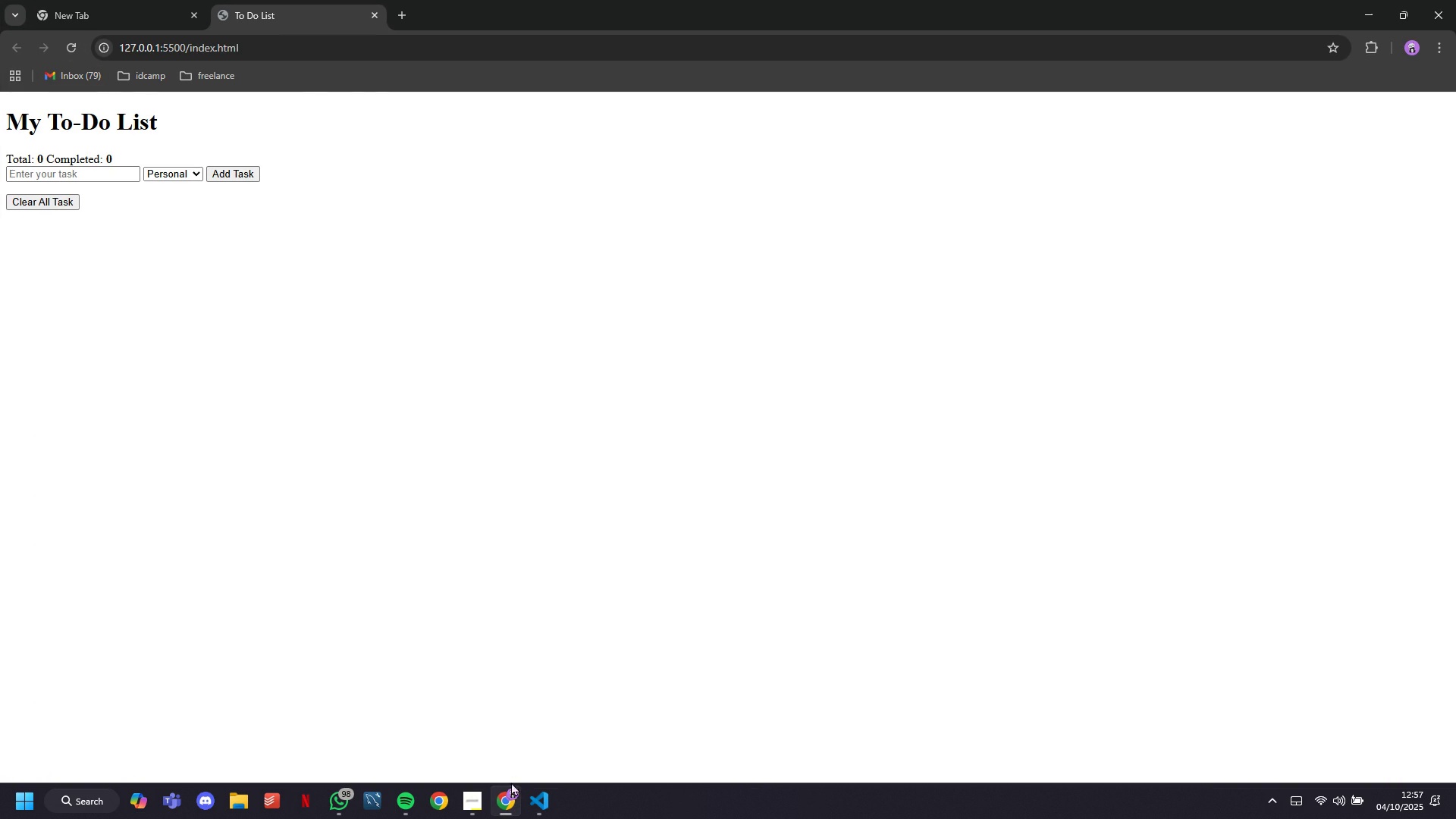 
left_click([511, 789])
 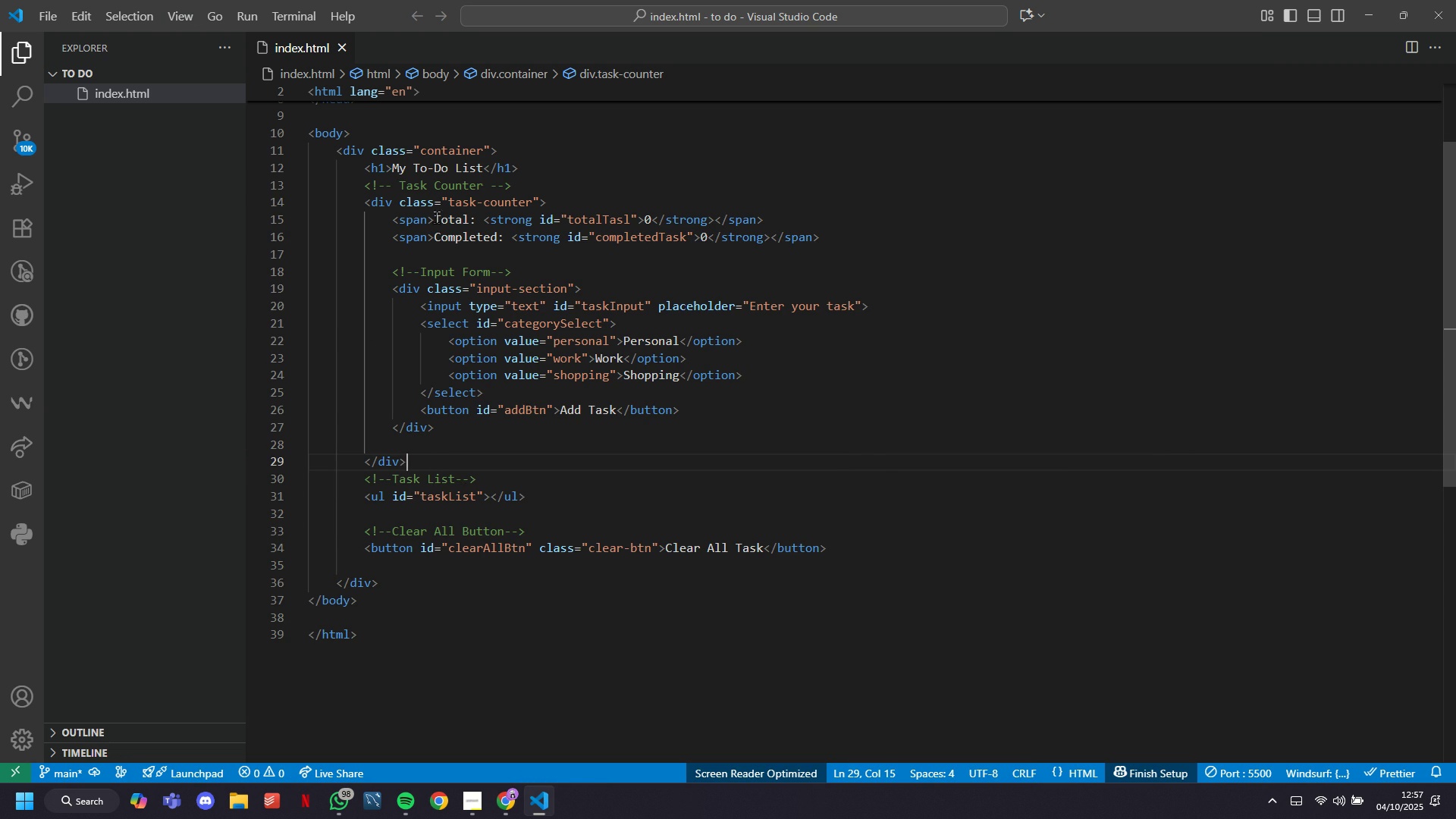 
wait(7.14)
 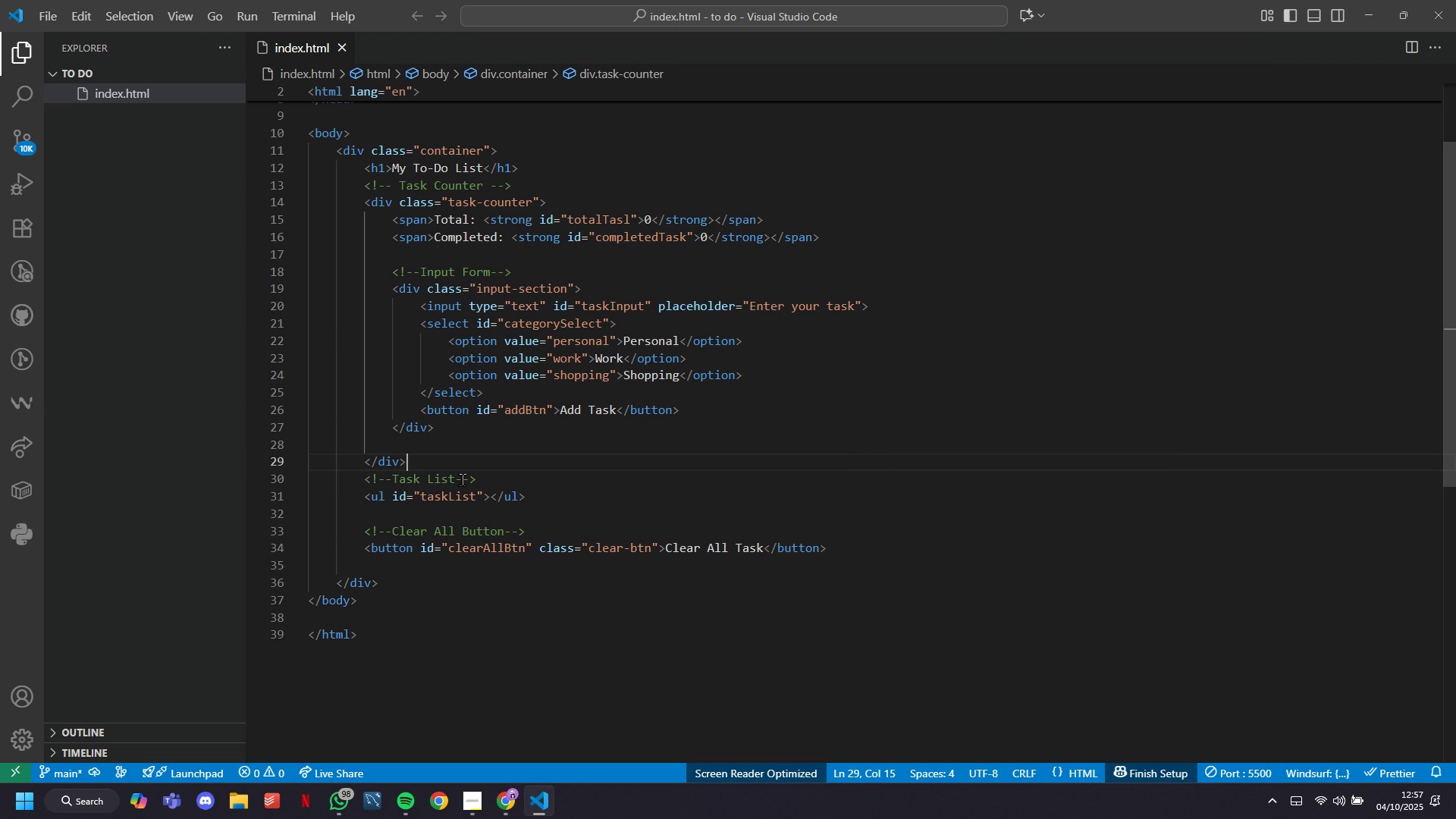 
left_click([378, 207])